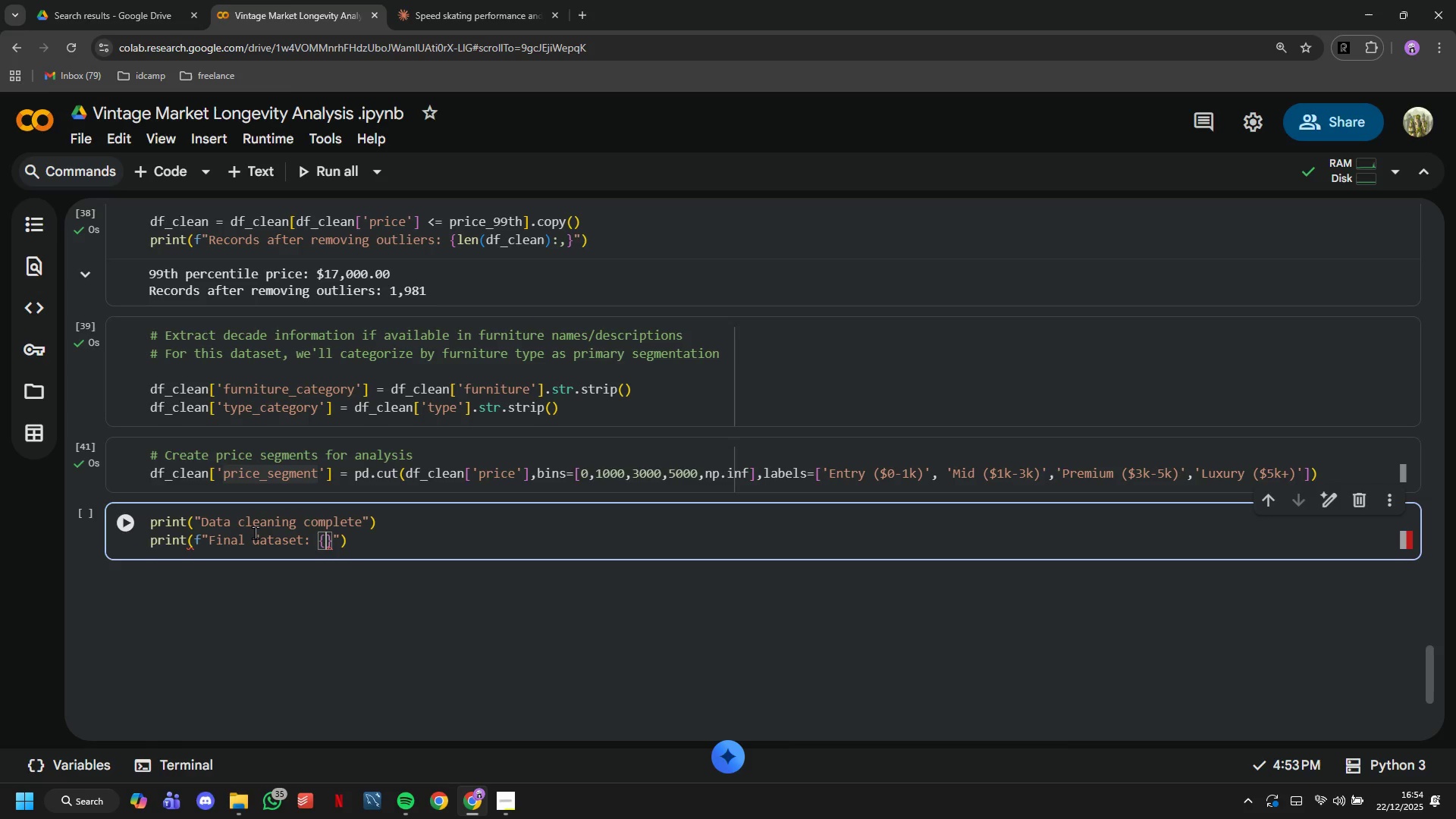 
type(len{)
key(Backspace)
type((df_clean)
 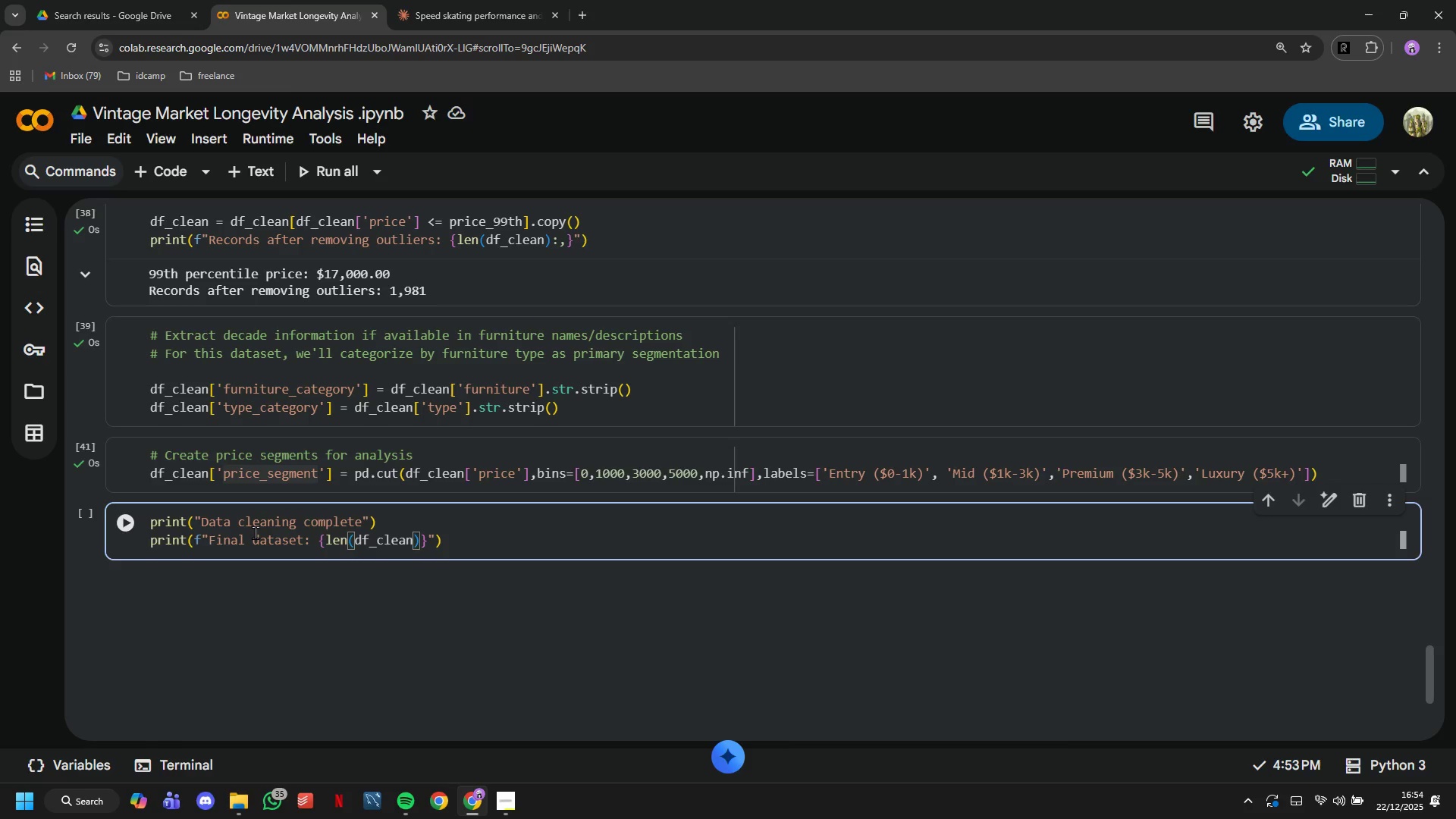 
key(ArrowRight)
 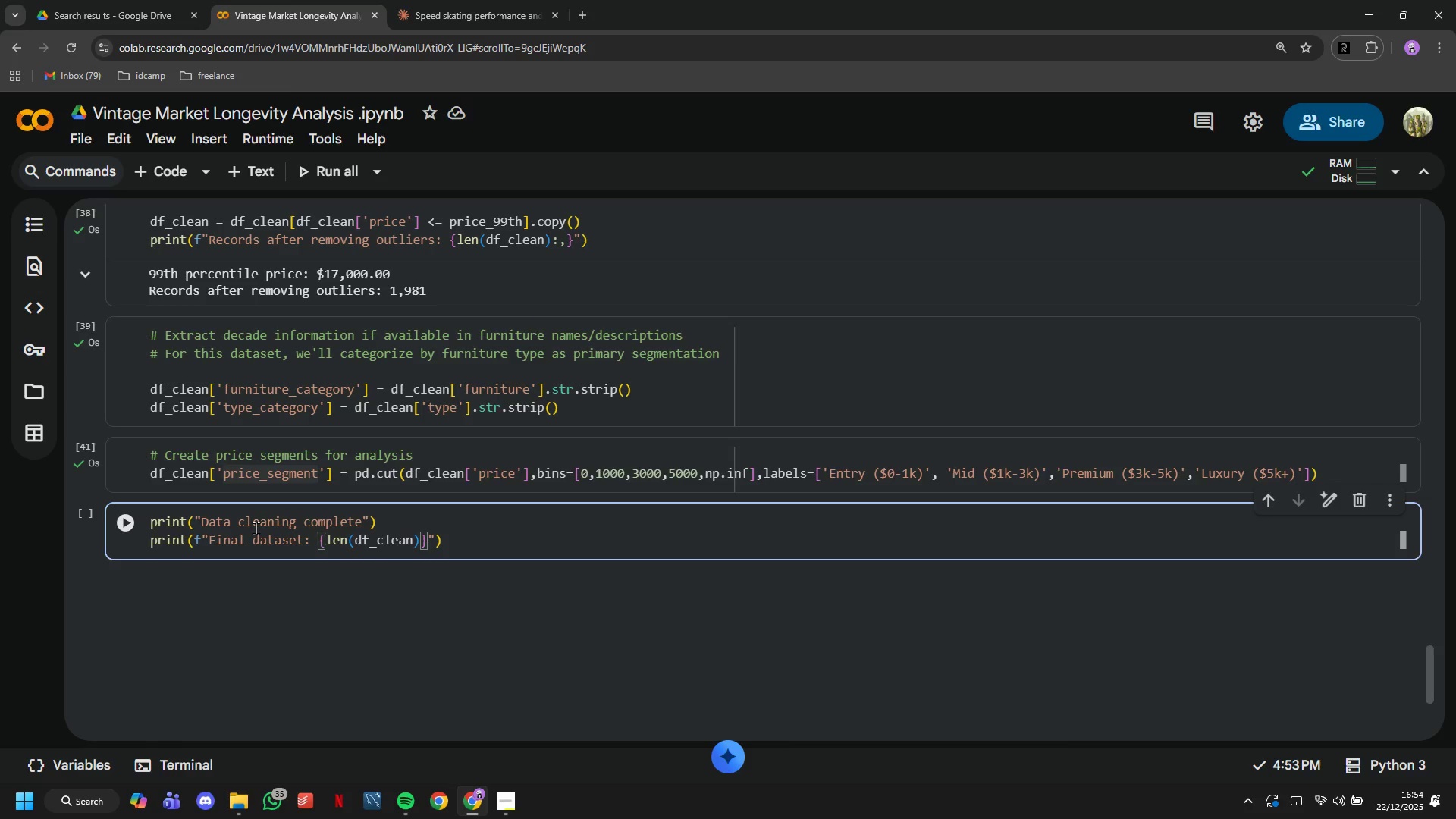 
key(ArrowRight)
 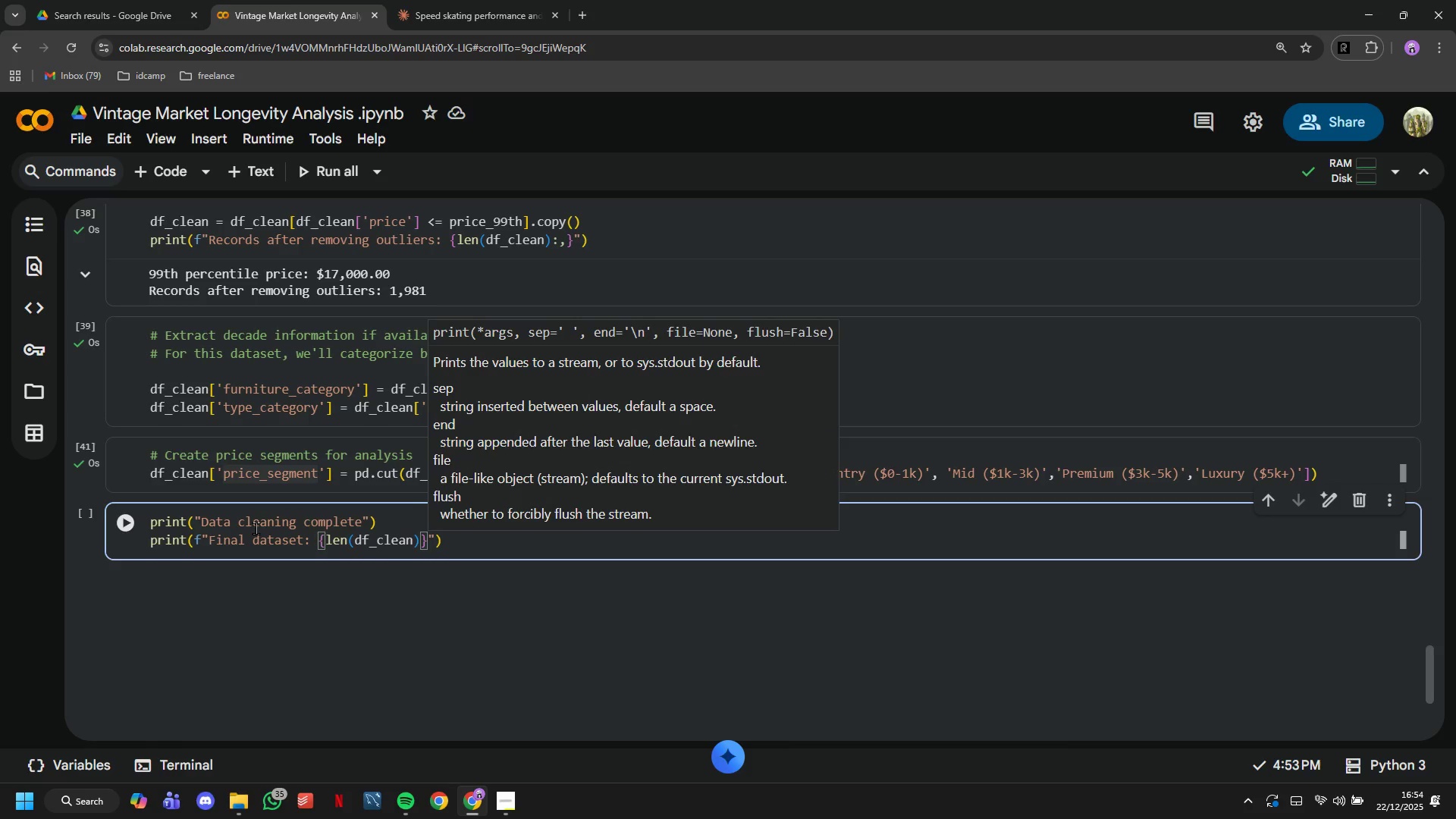 
type( records)
 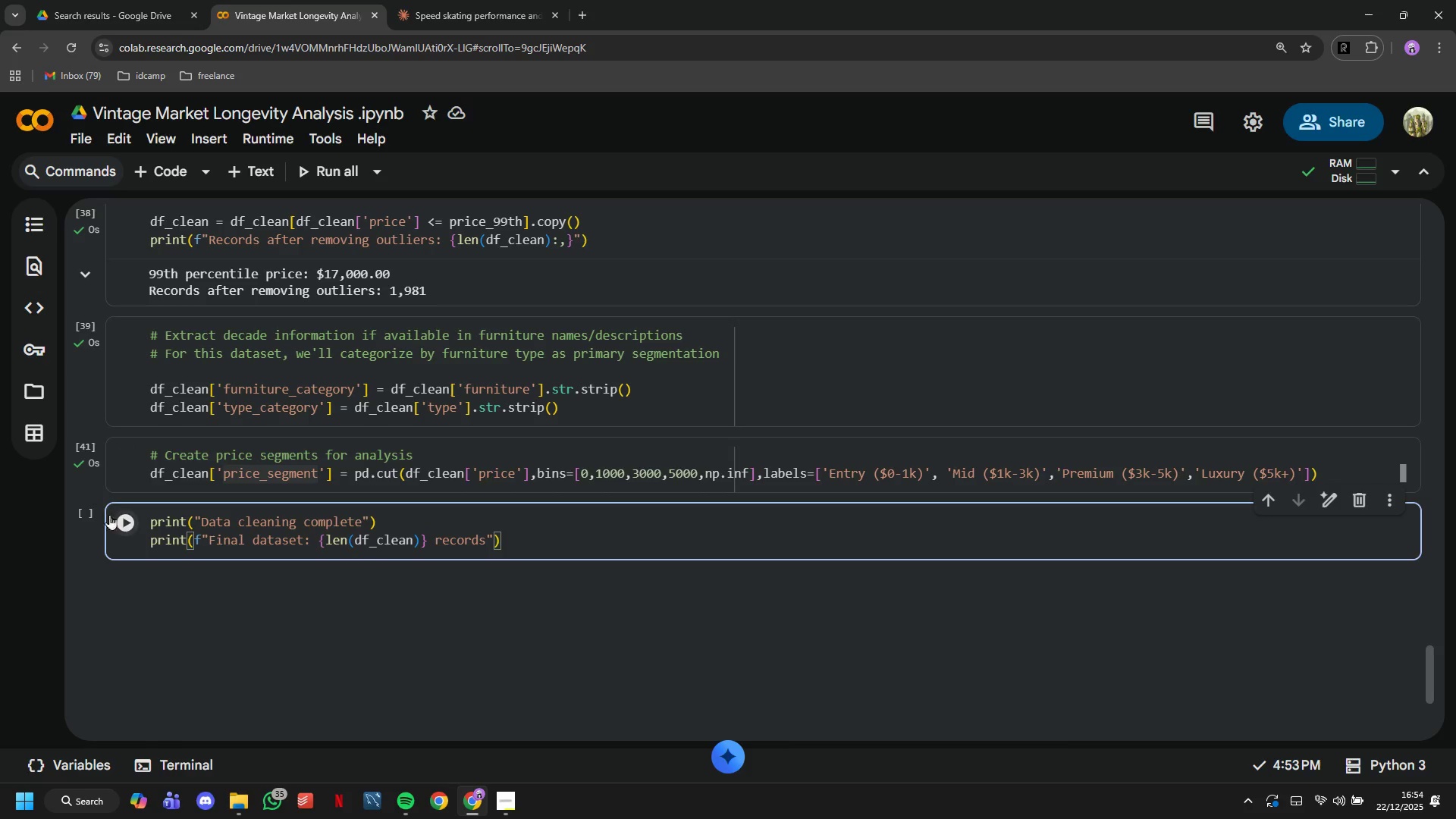 
left_click([118, 522])
 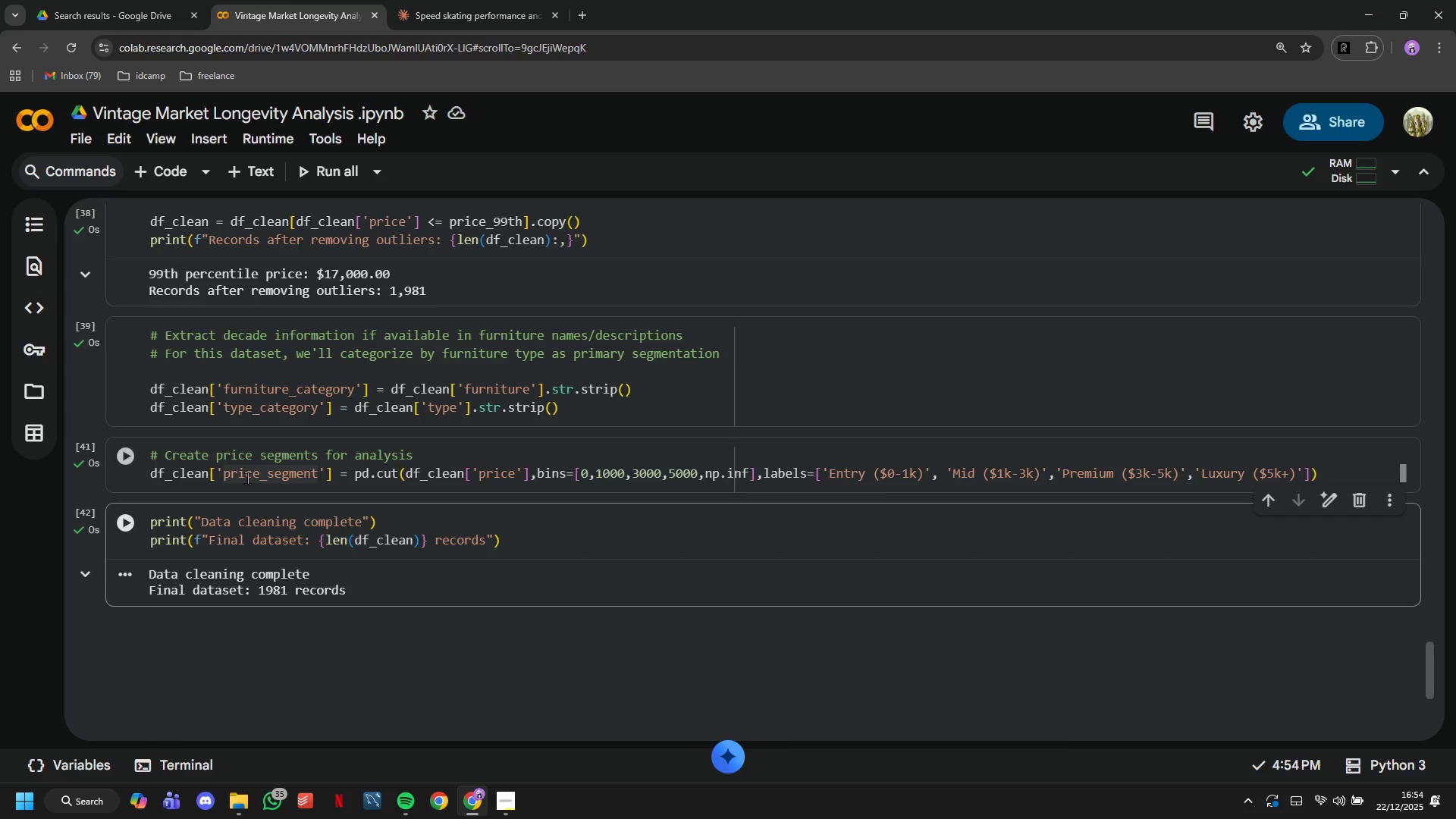 
scroll: coordinate [247, 478], scroll_direction: down, amount: 1.0
 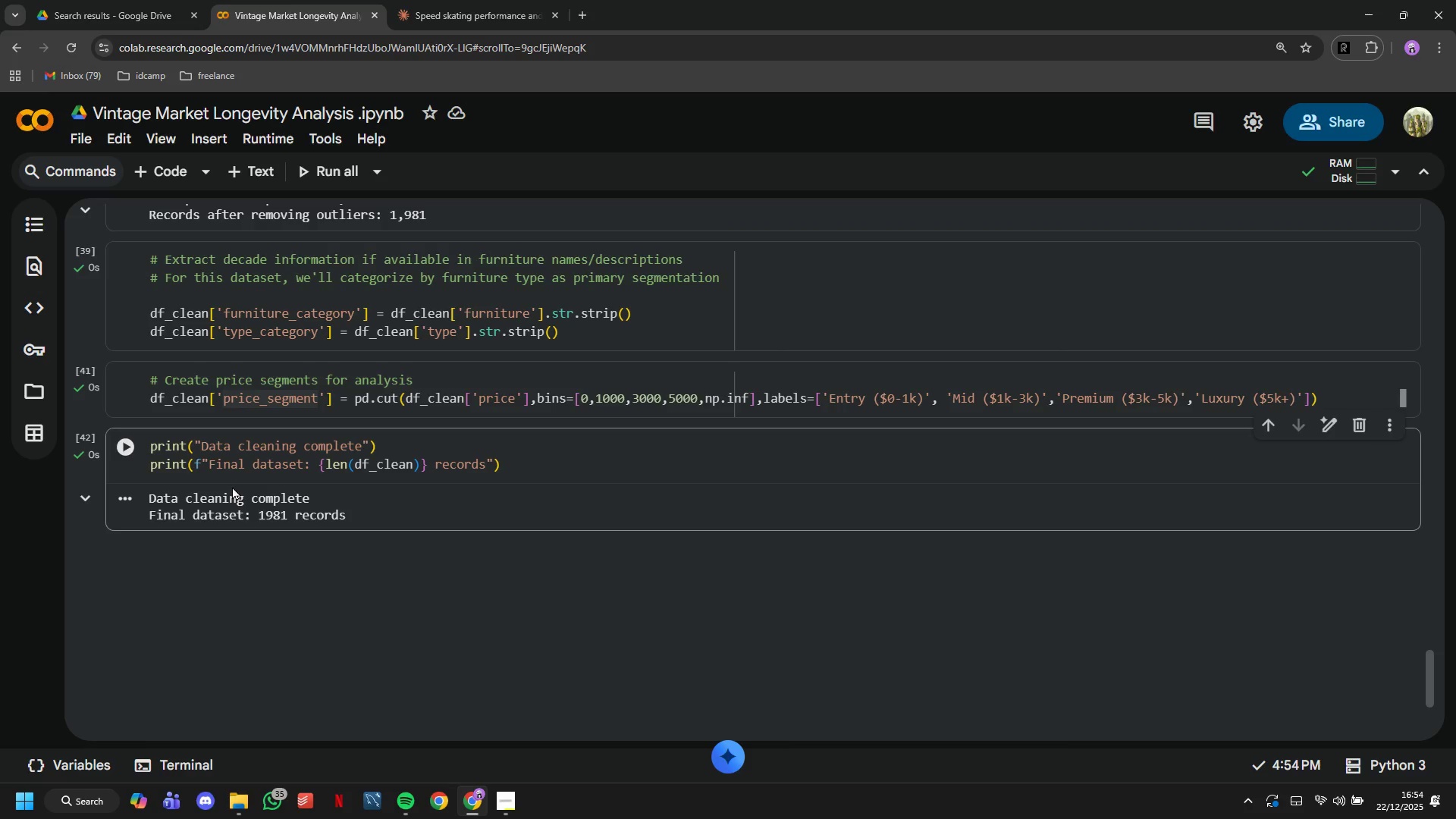 
wait(9.7)
 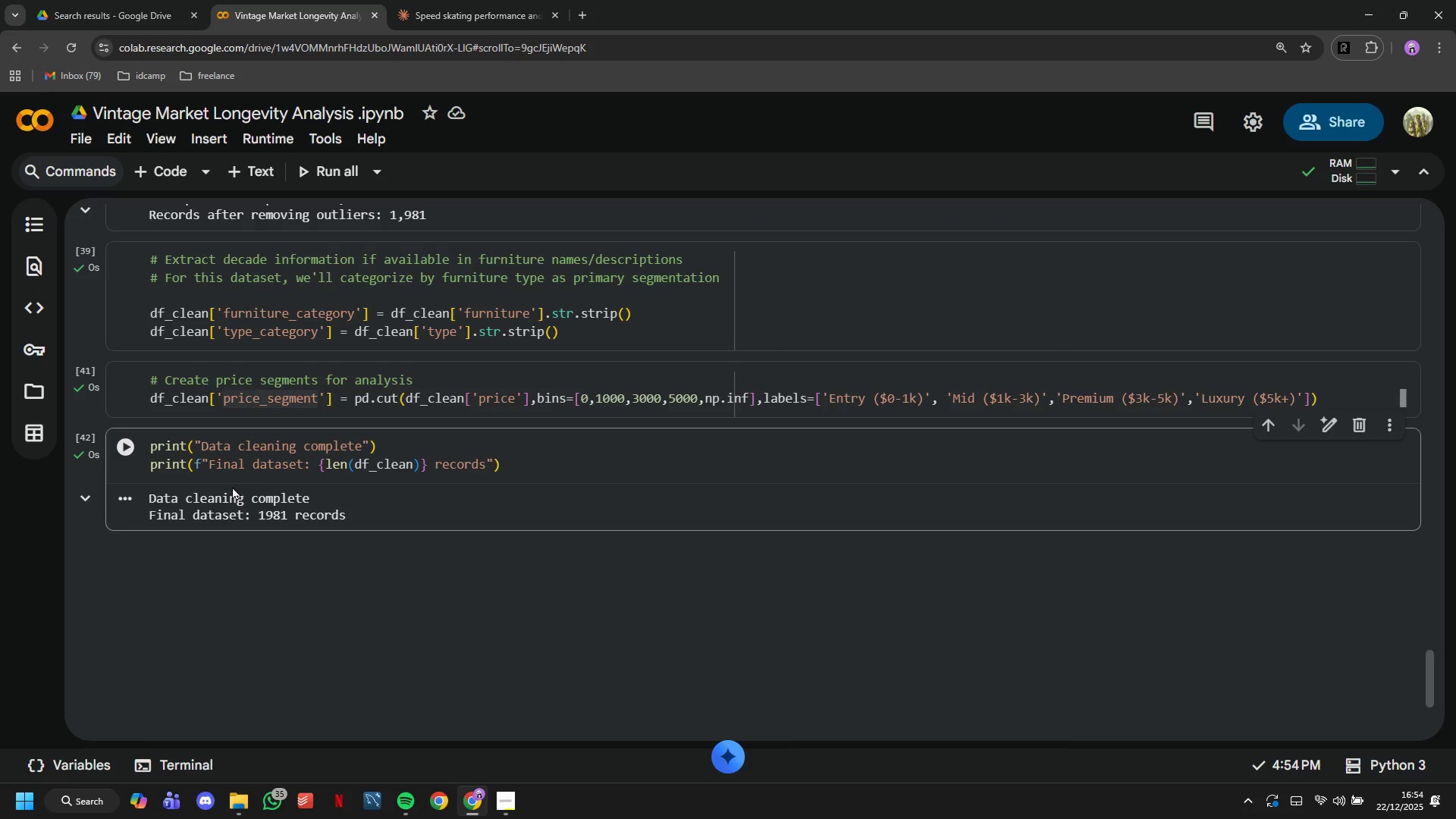 
left_click([506, 784])